 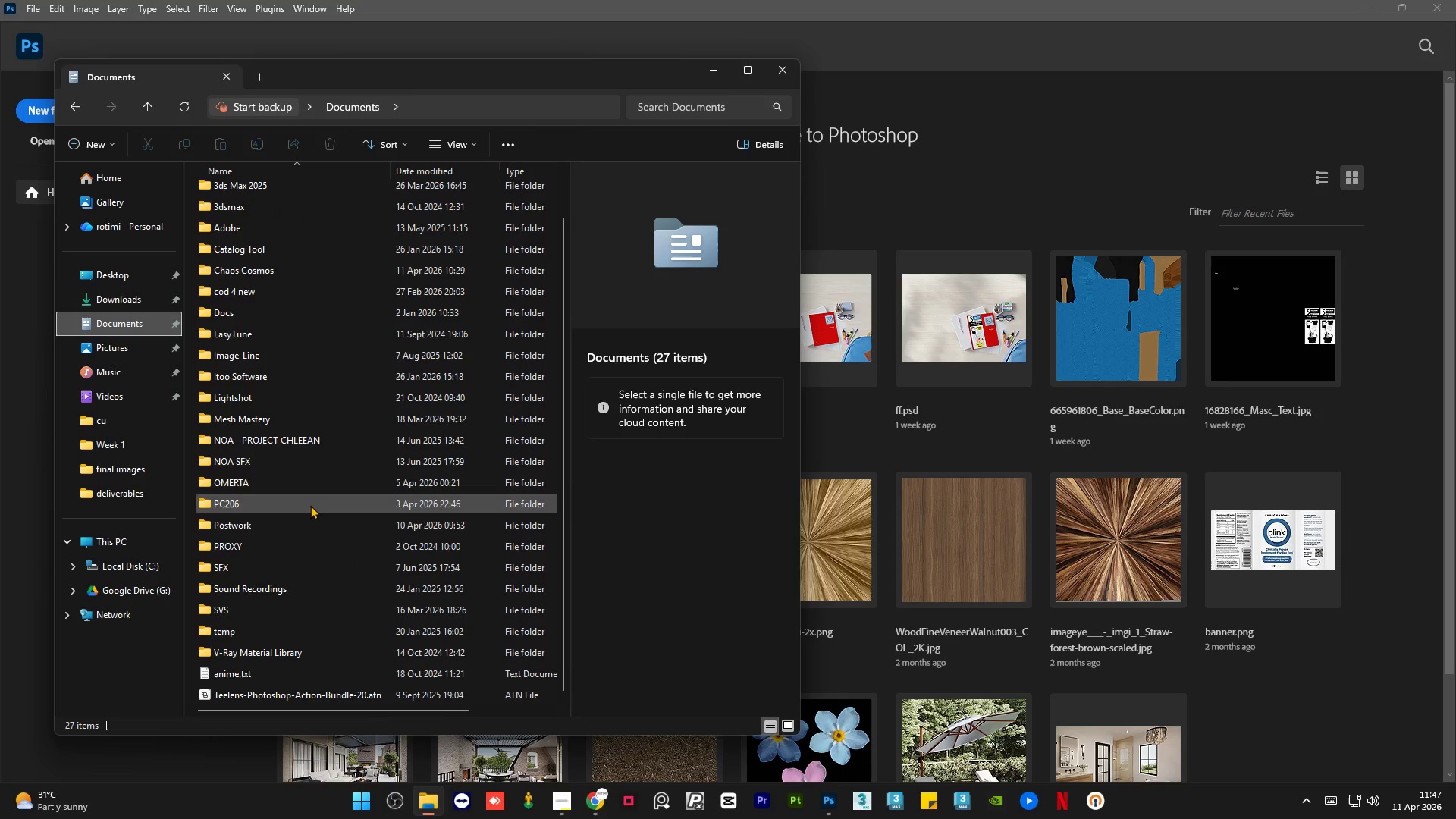 
double_click([253, 527])
 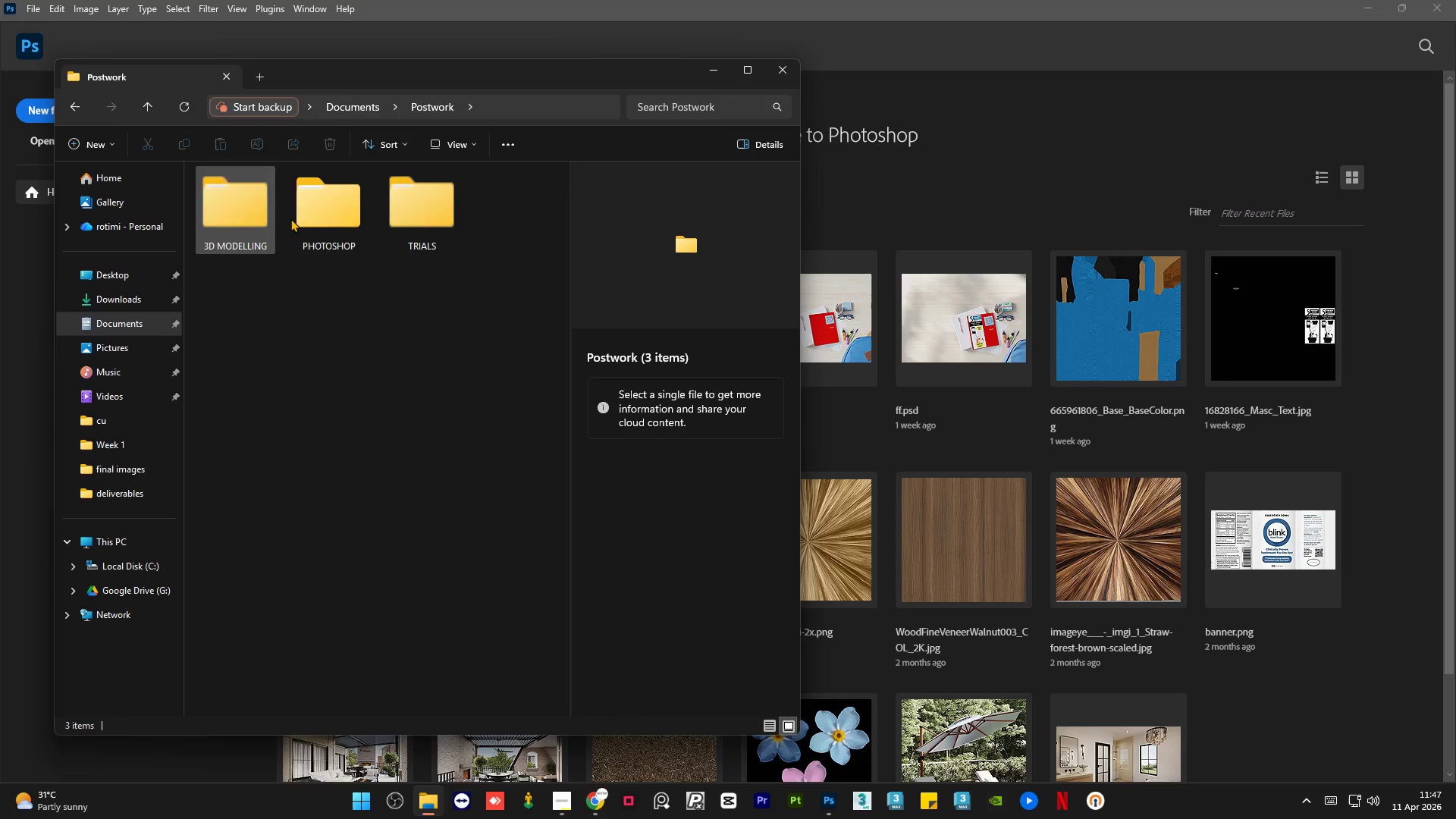 
double_click([362, 225])
 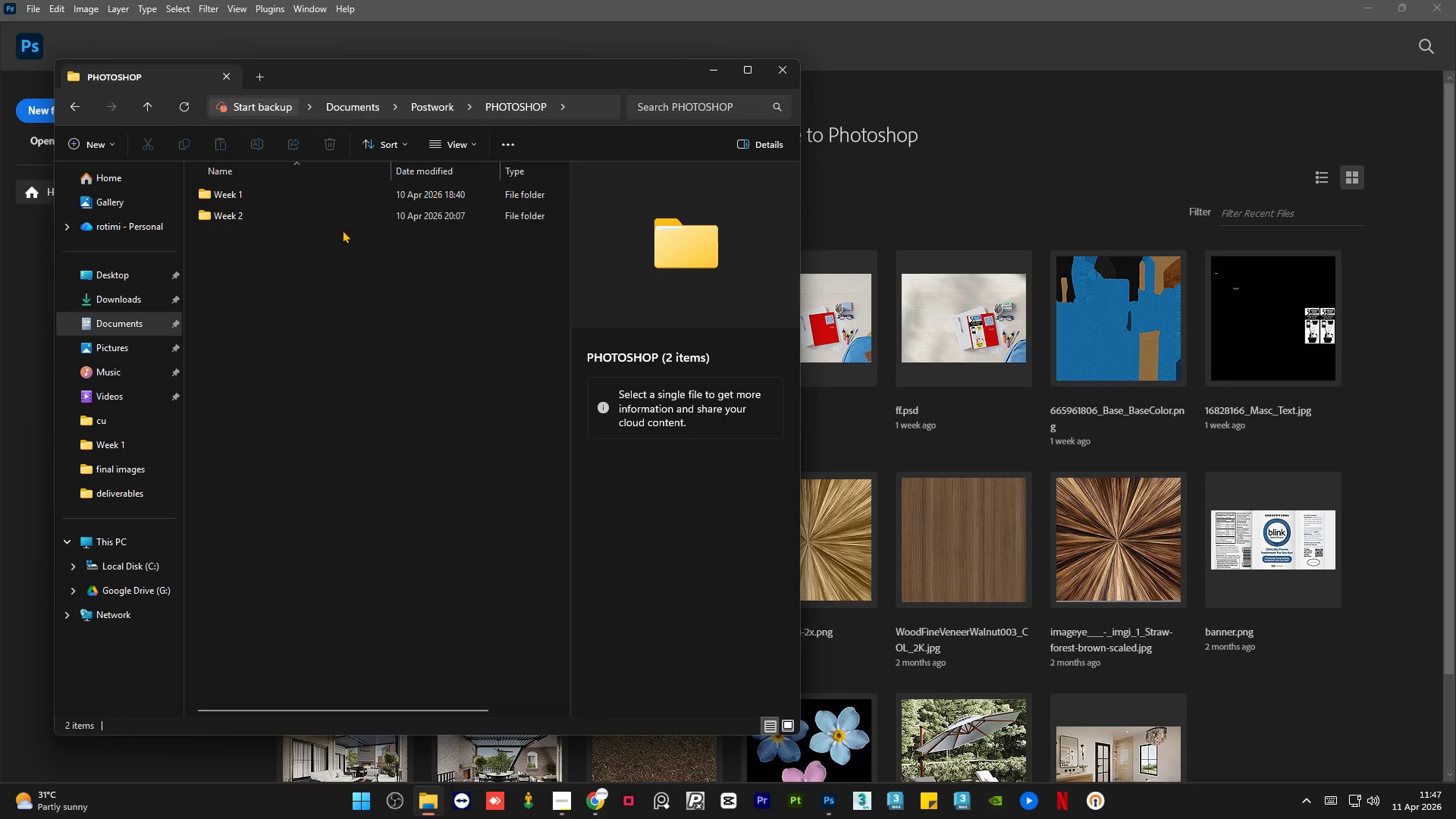 
left_click([290, 308])
 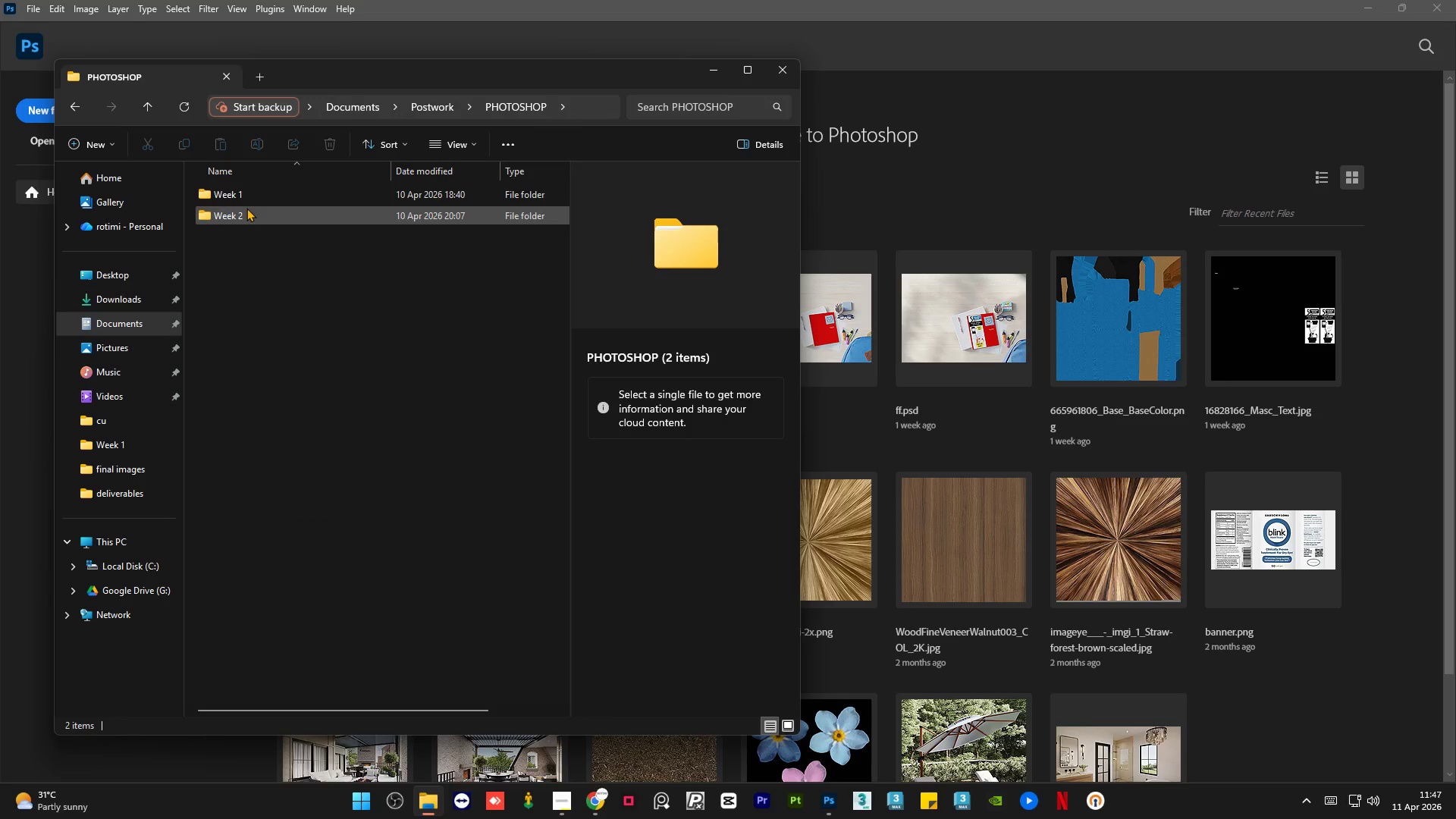 
double_click([246, 208])
 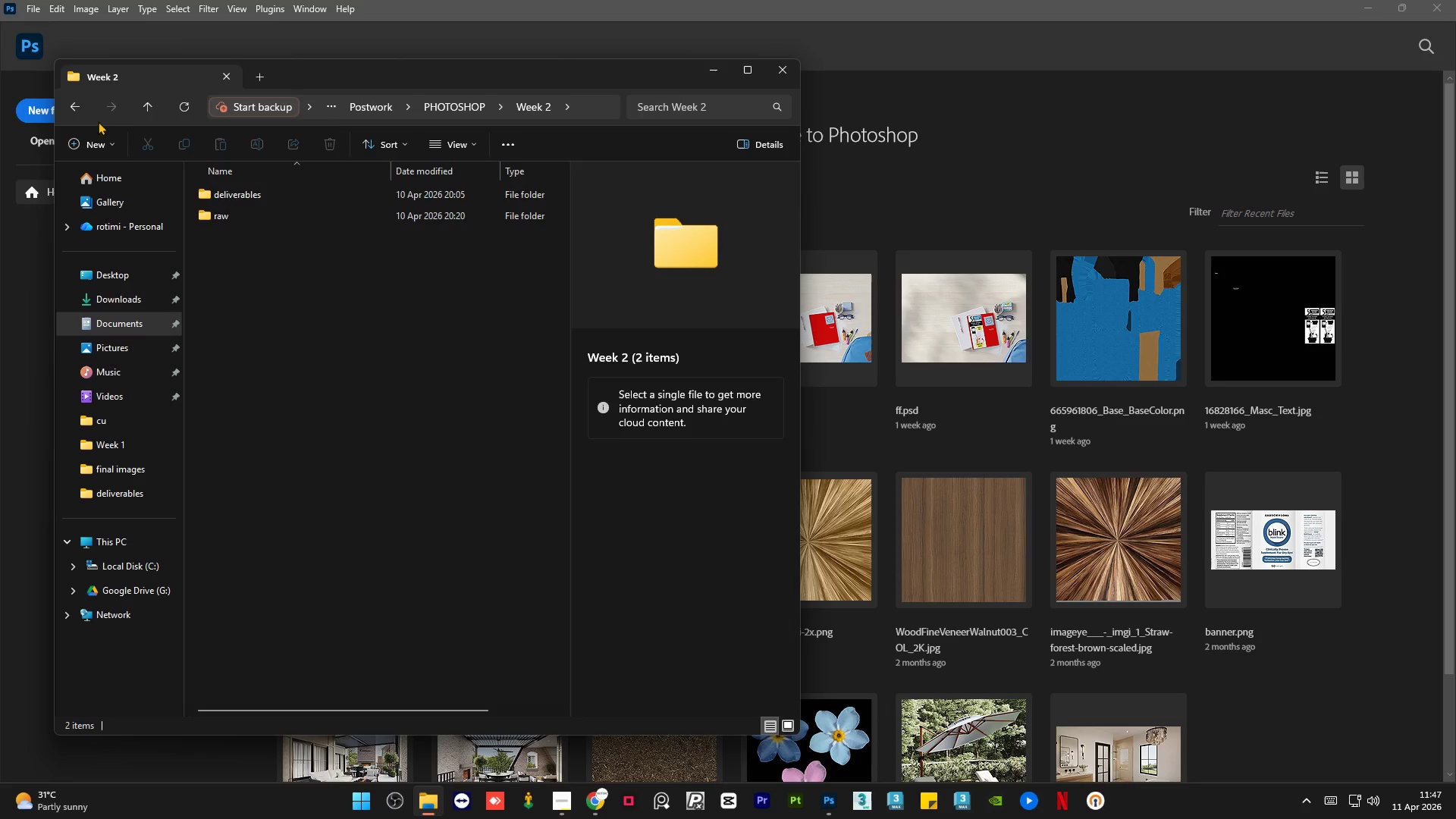 
left_click([77, 108])
 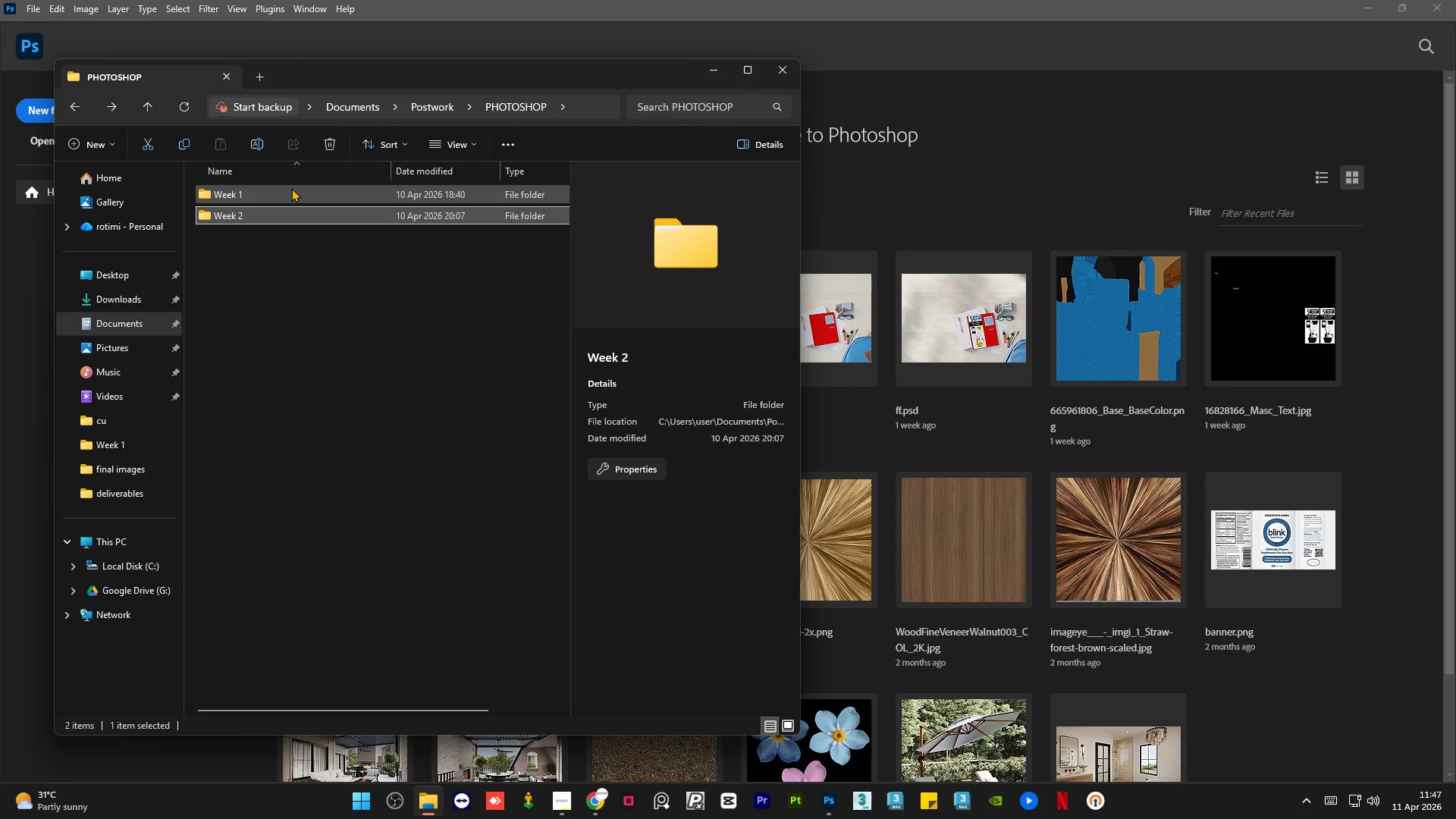 
double_click([291, 188])
 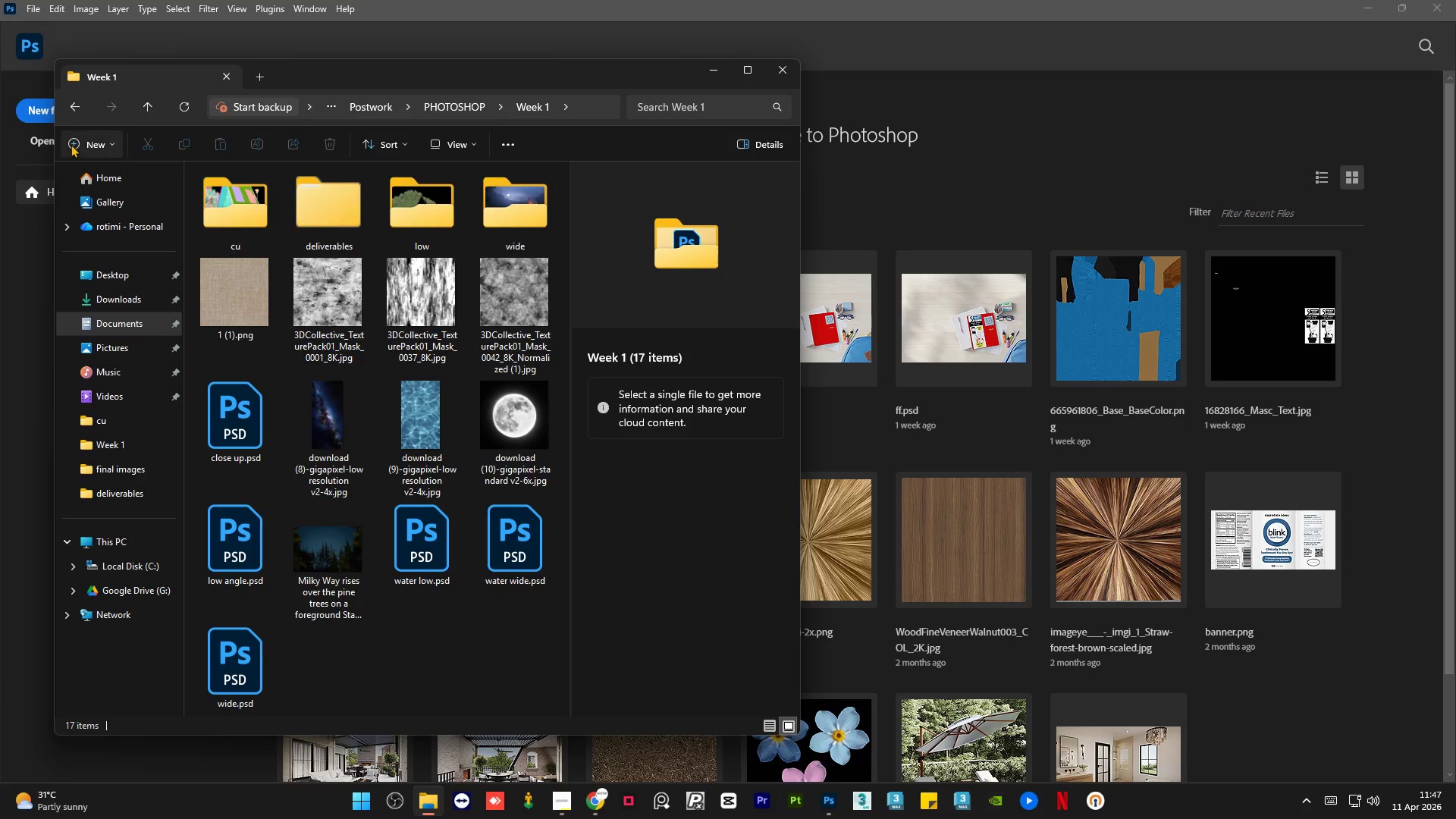 
left_click([73, 111])
 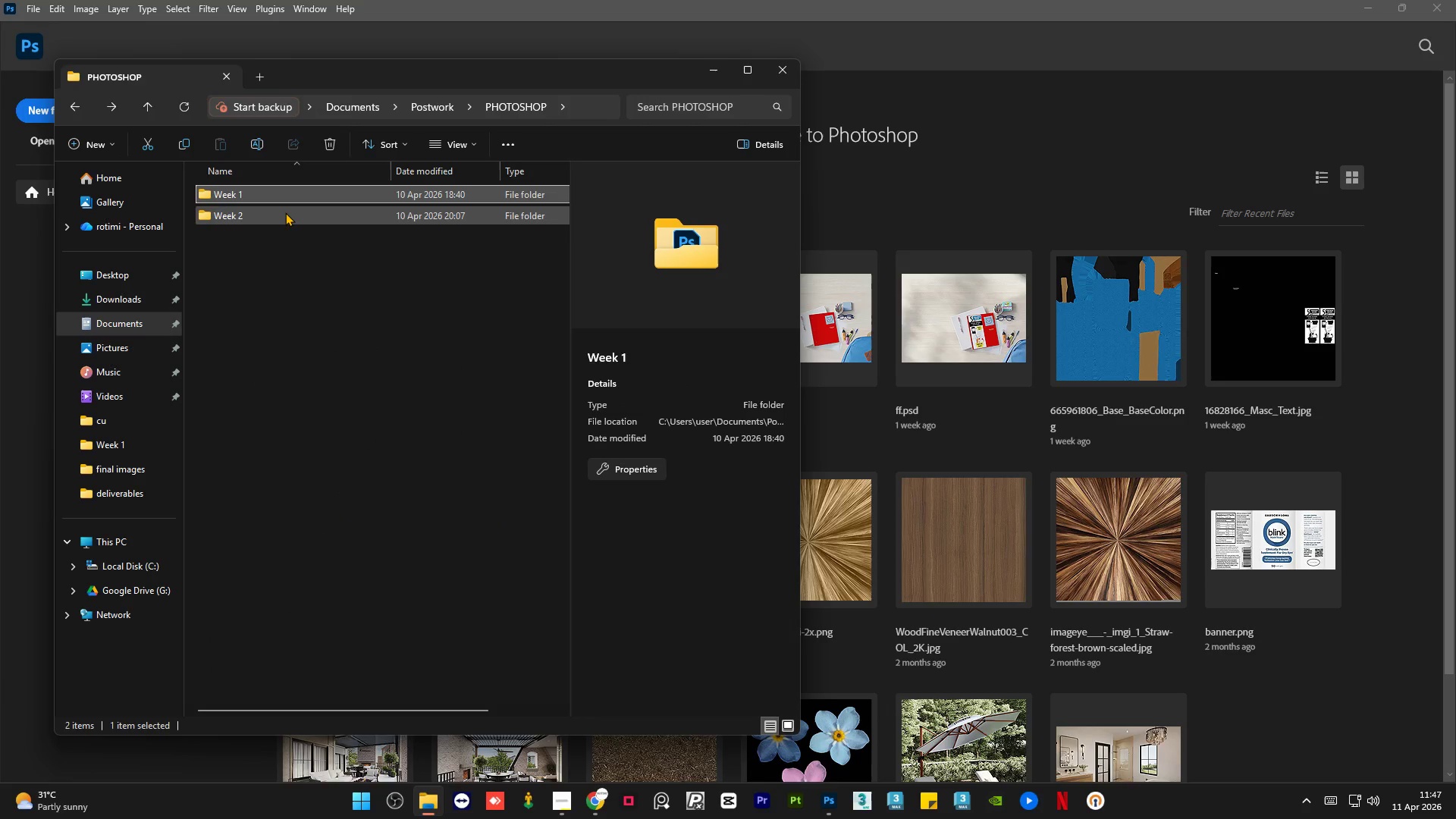 
double_click([285, 212])
 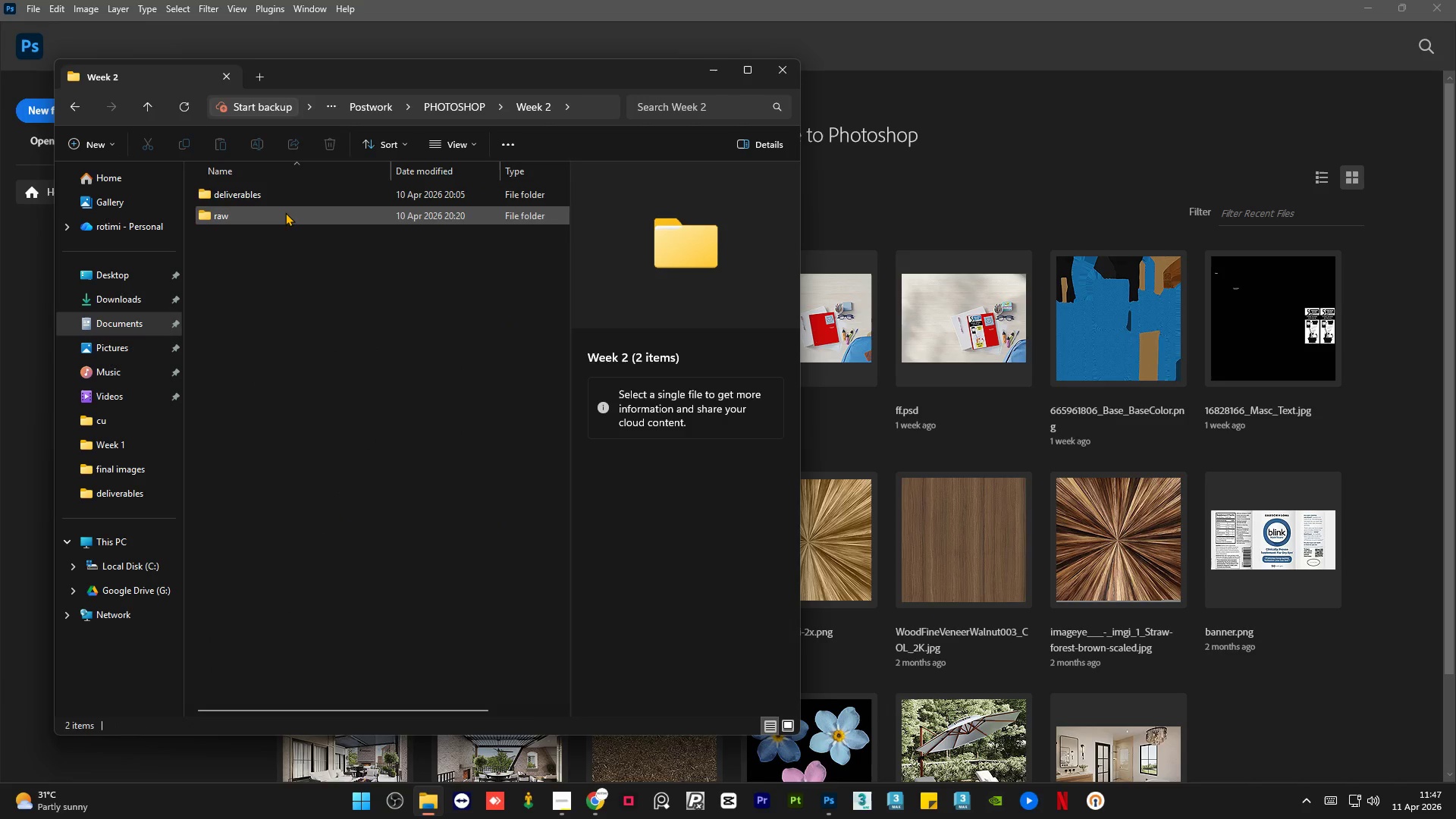 
double_click([285, 212])
 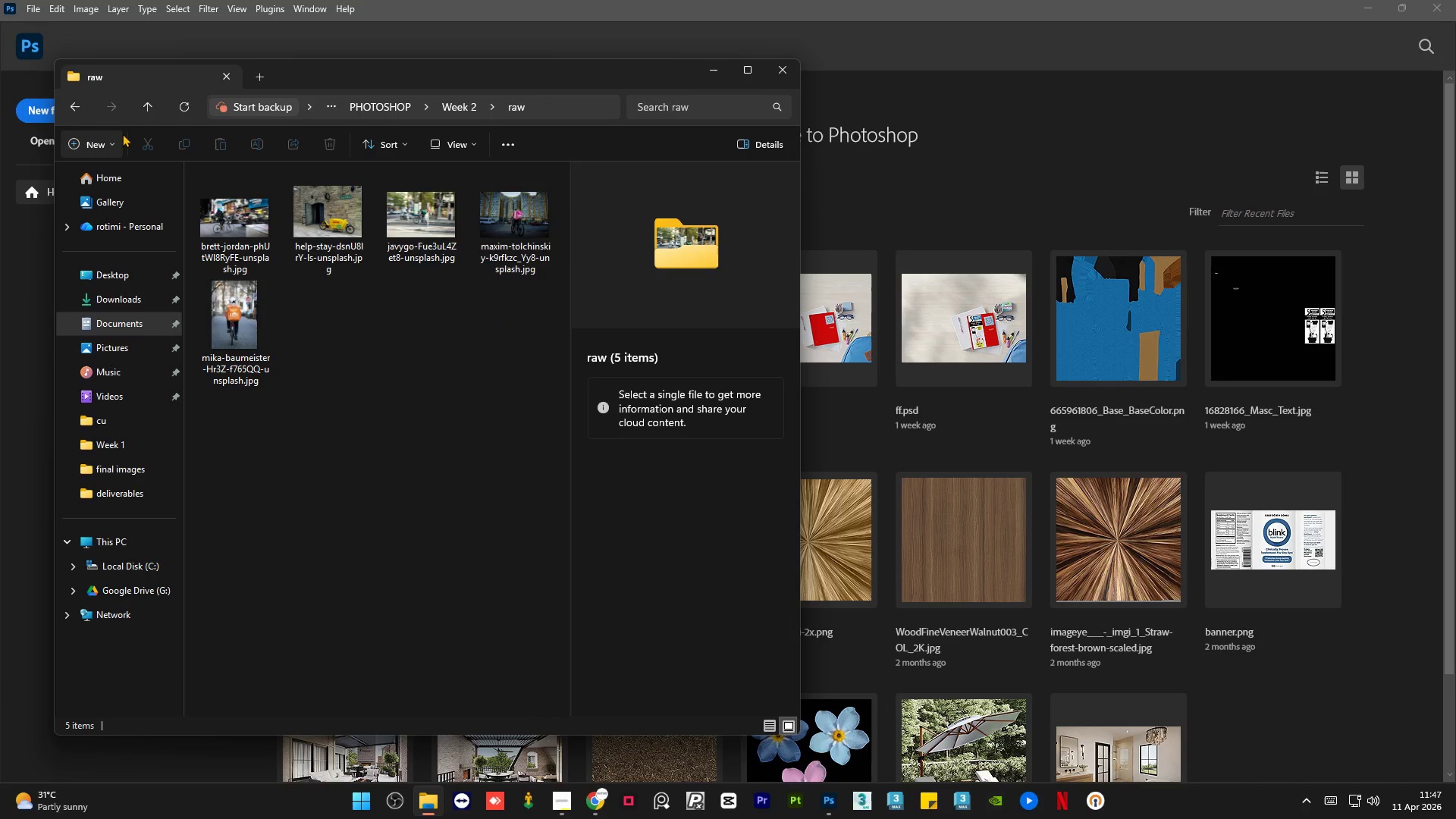 
left_click([78, 111])
 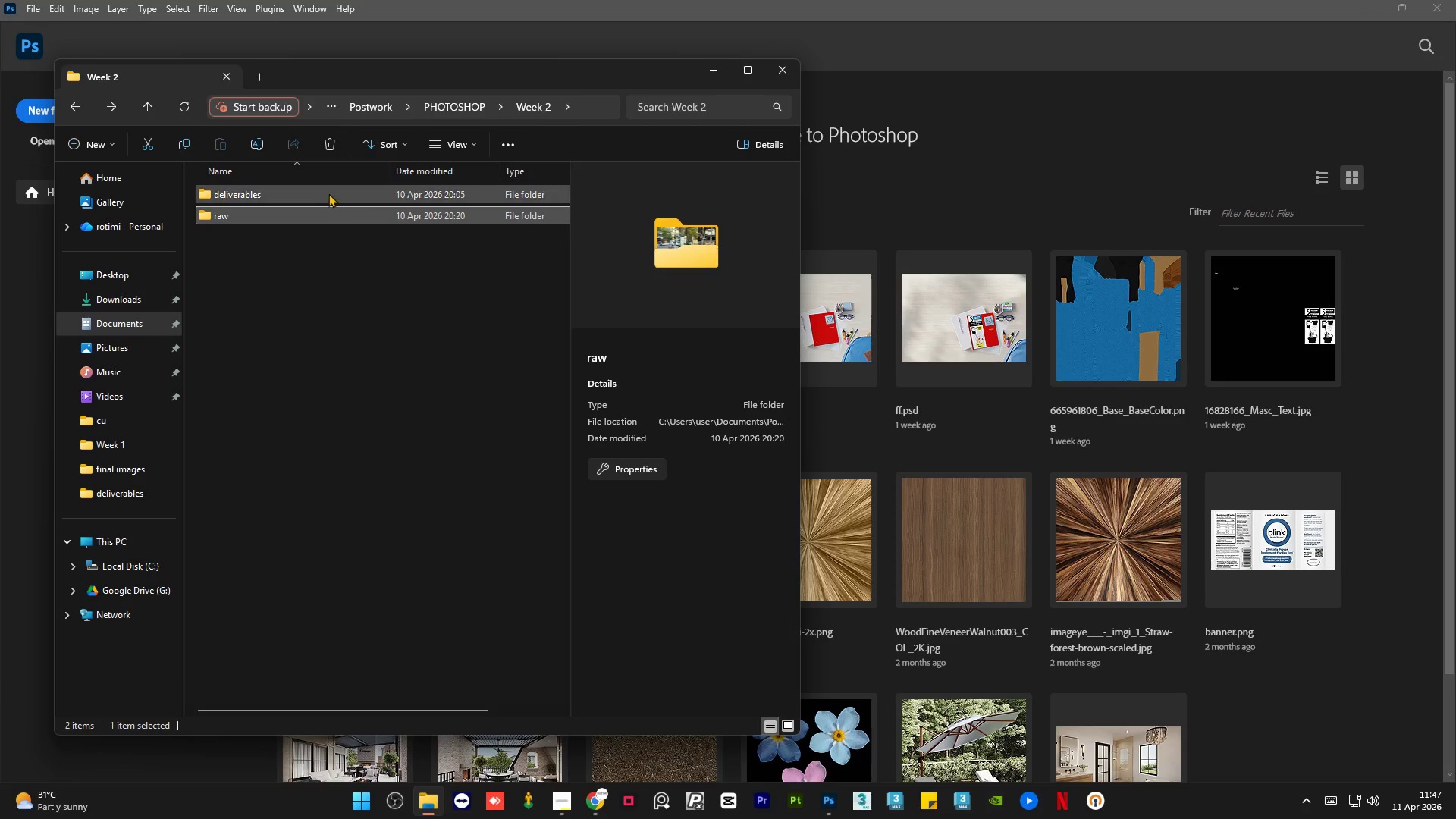 
double_click([326, 193])
 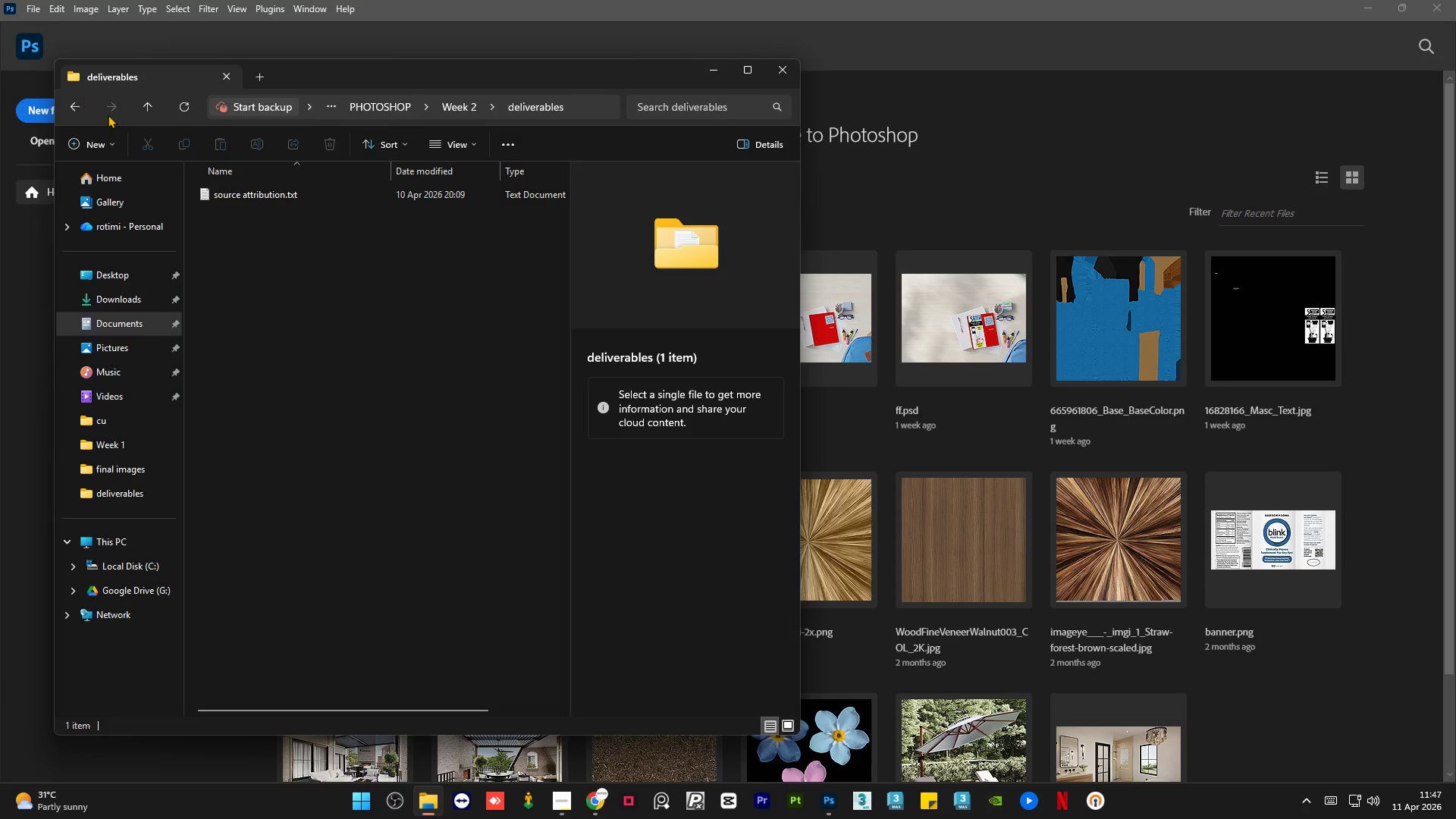 
left_click([75, 108])
 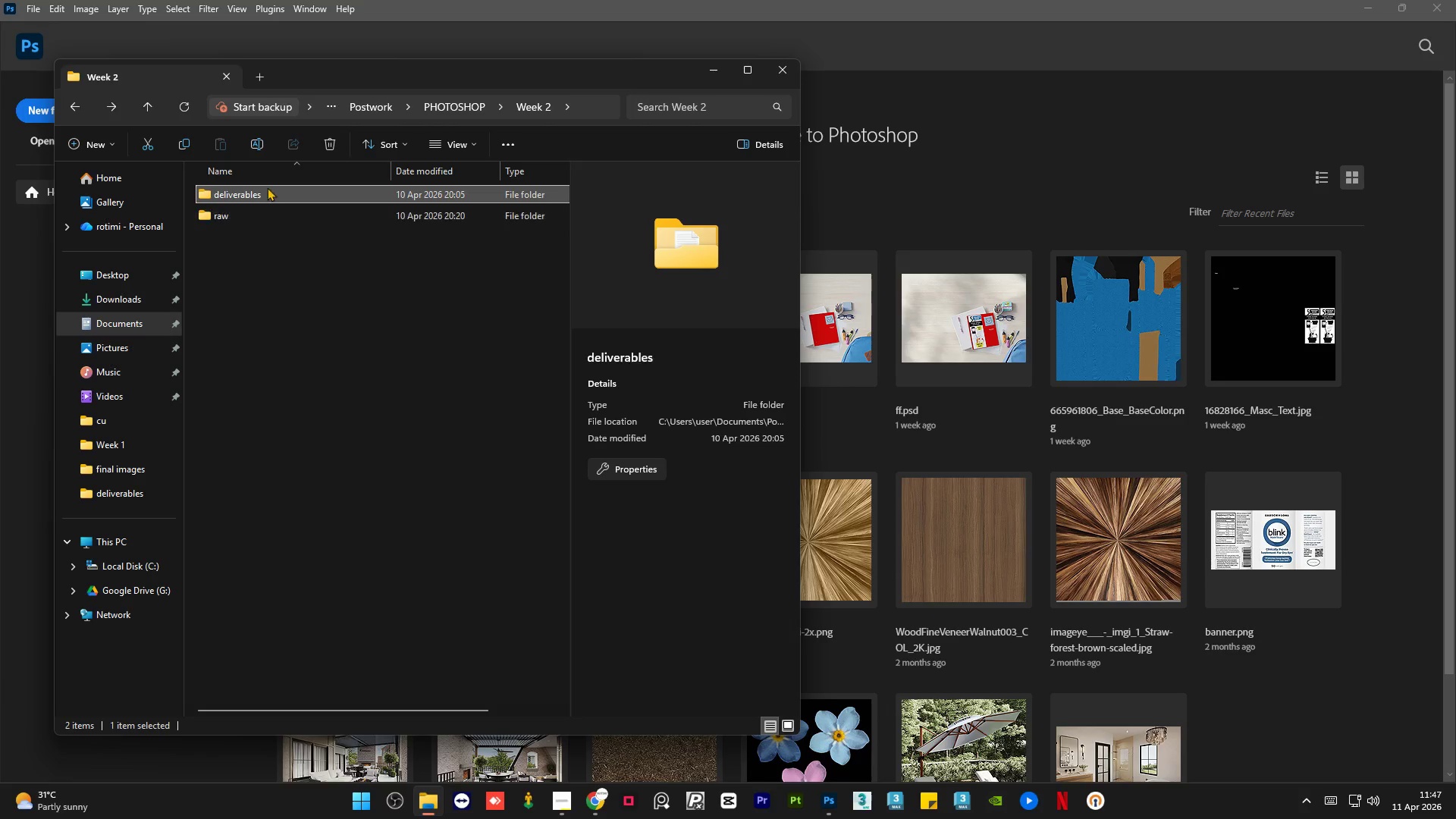 
double_click([268, 185])
 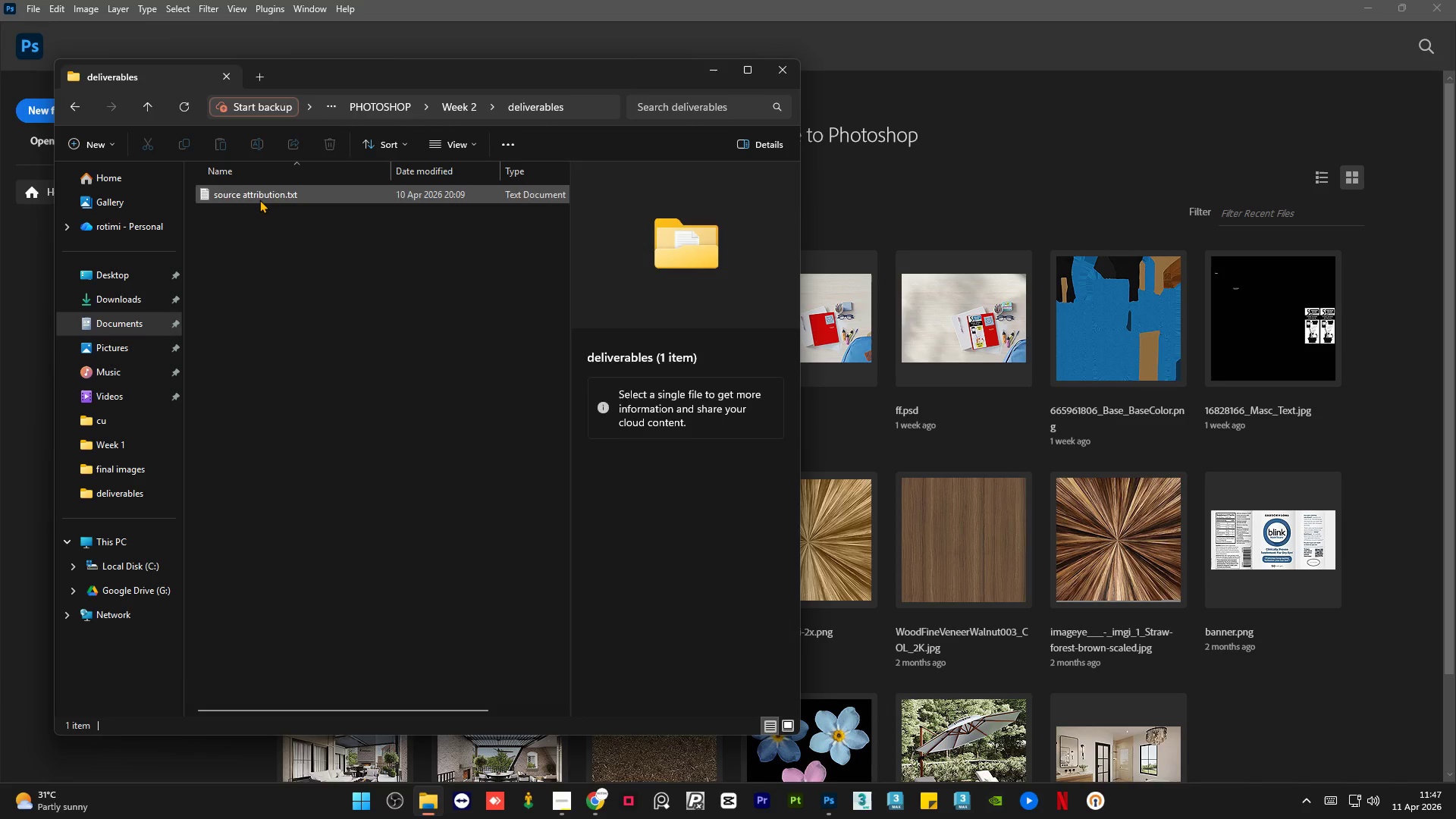 
triple_click([259, 199])
 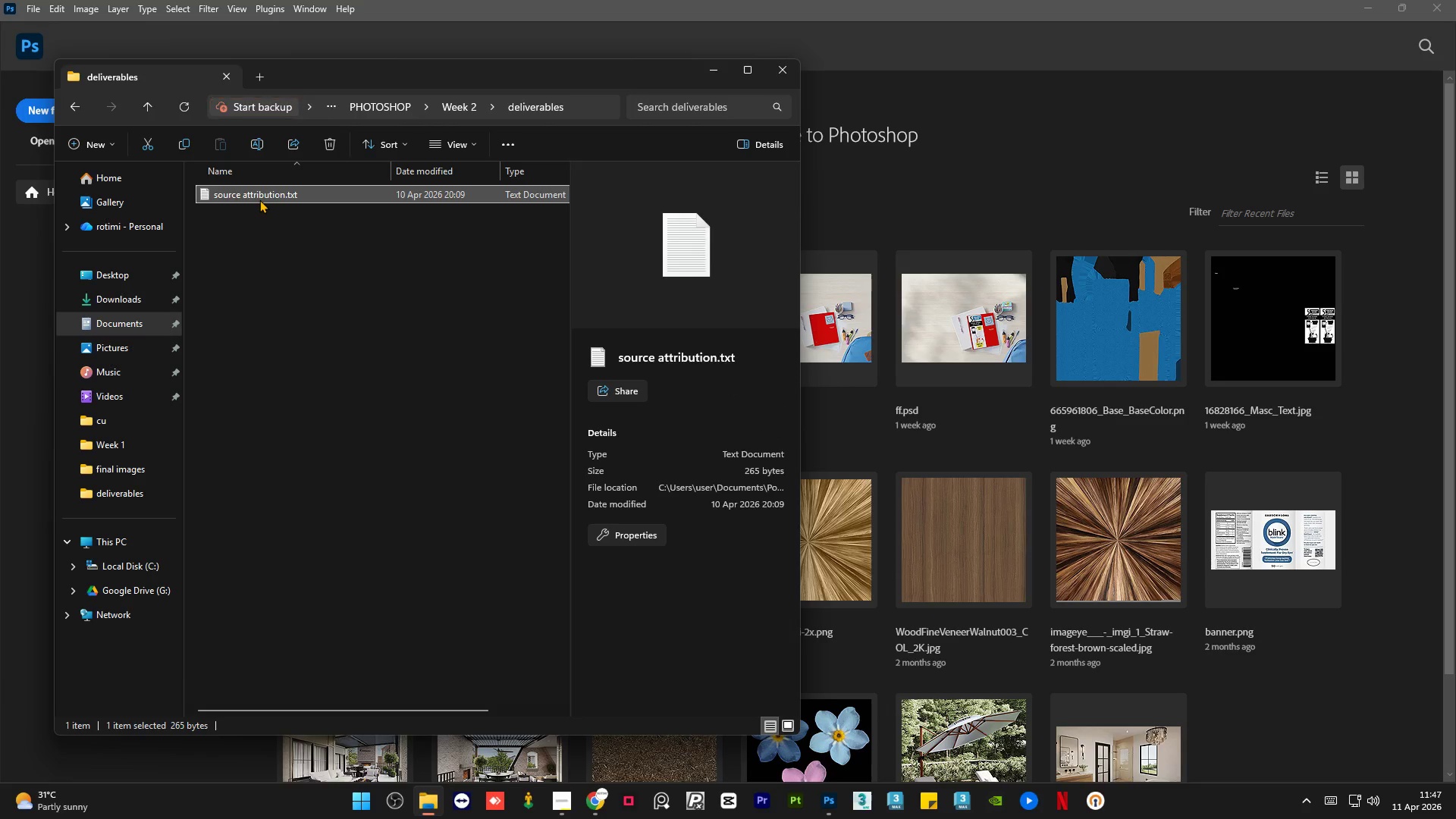 
triple_click([259, 199])
 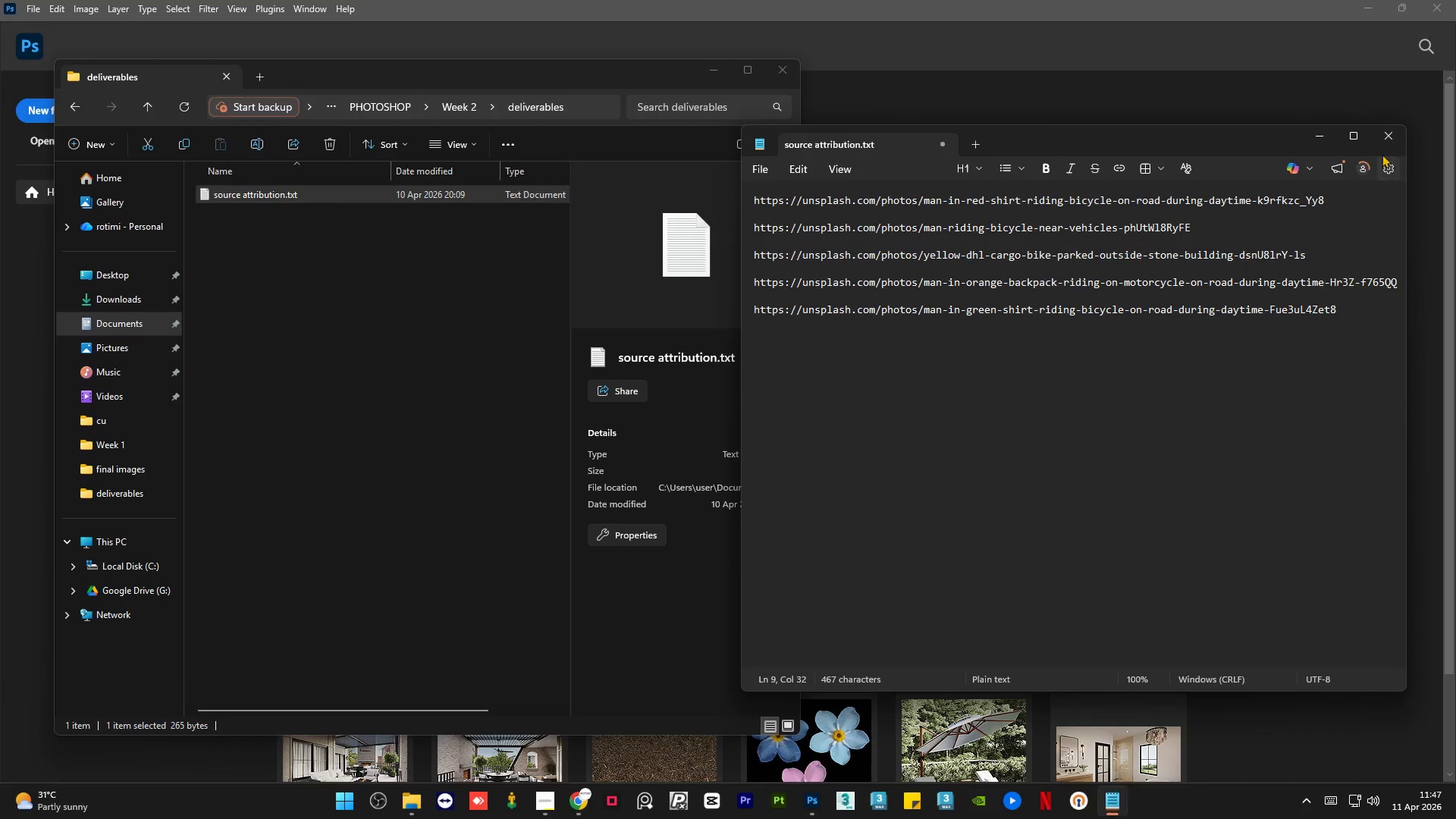 
left_click([1383, 136])
 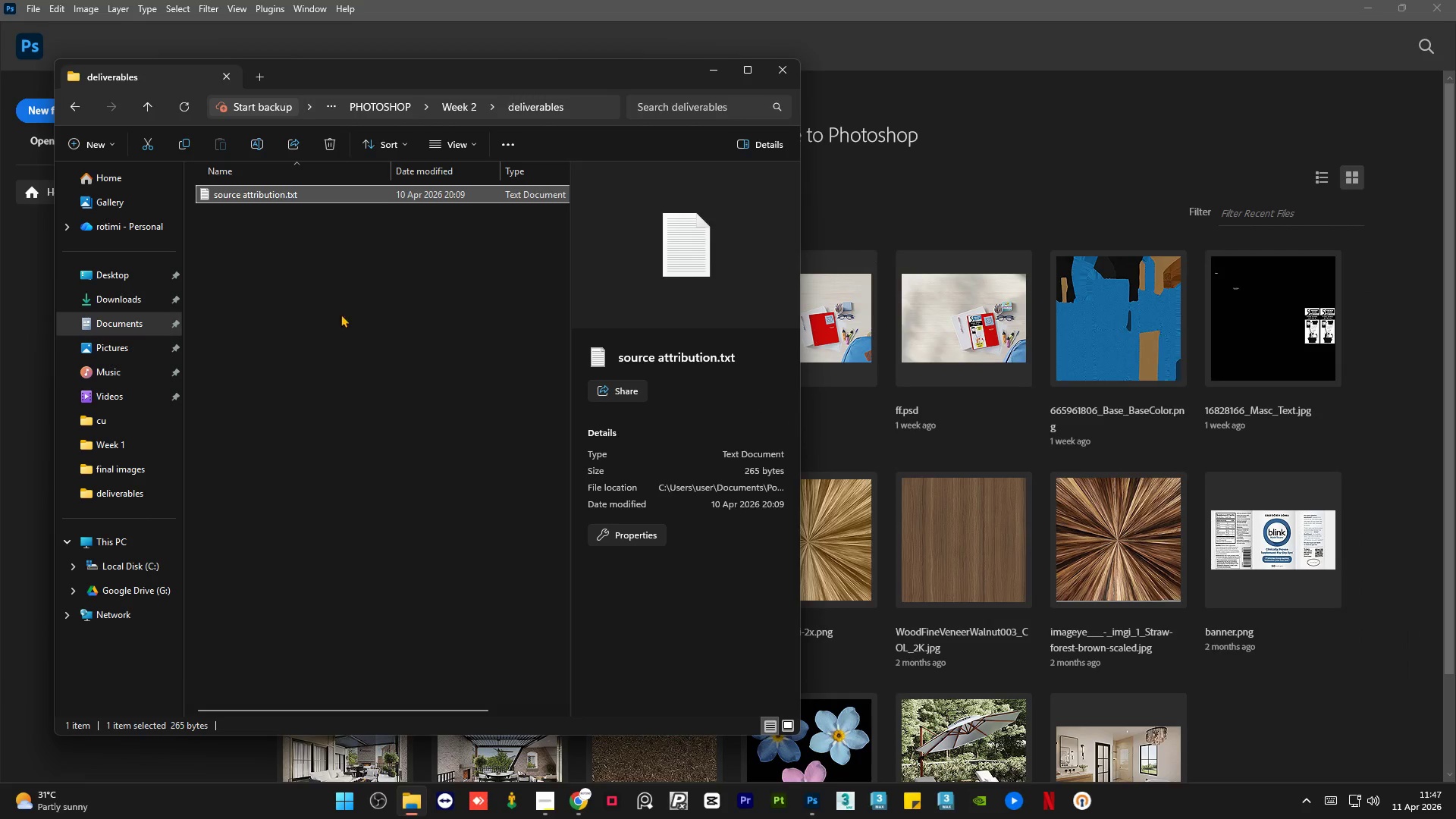 
left_click([210, 325])
 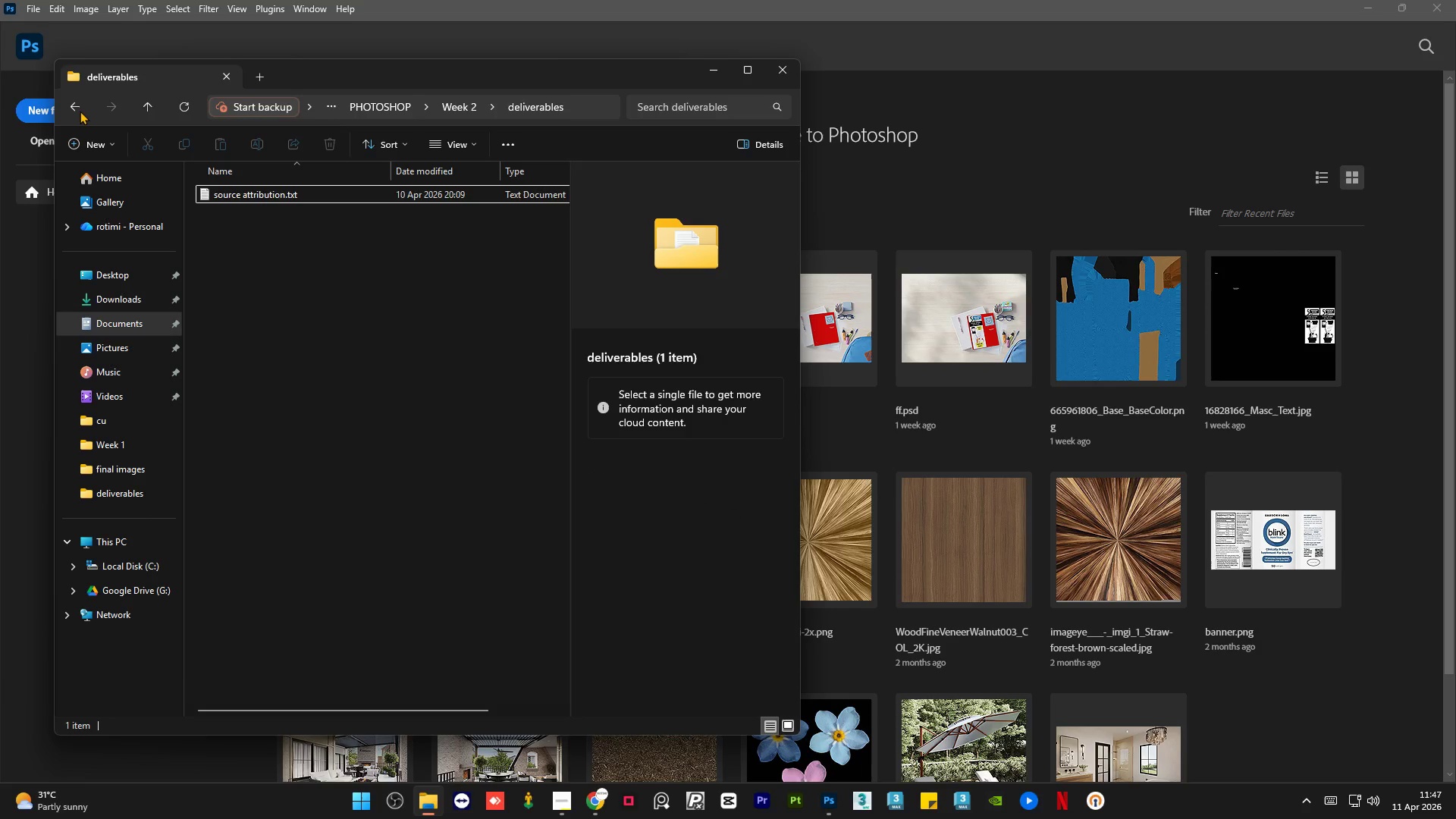 
left_click([80, 111])
 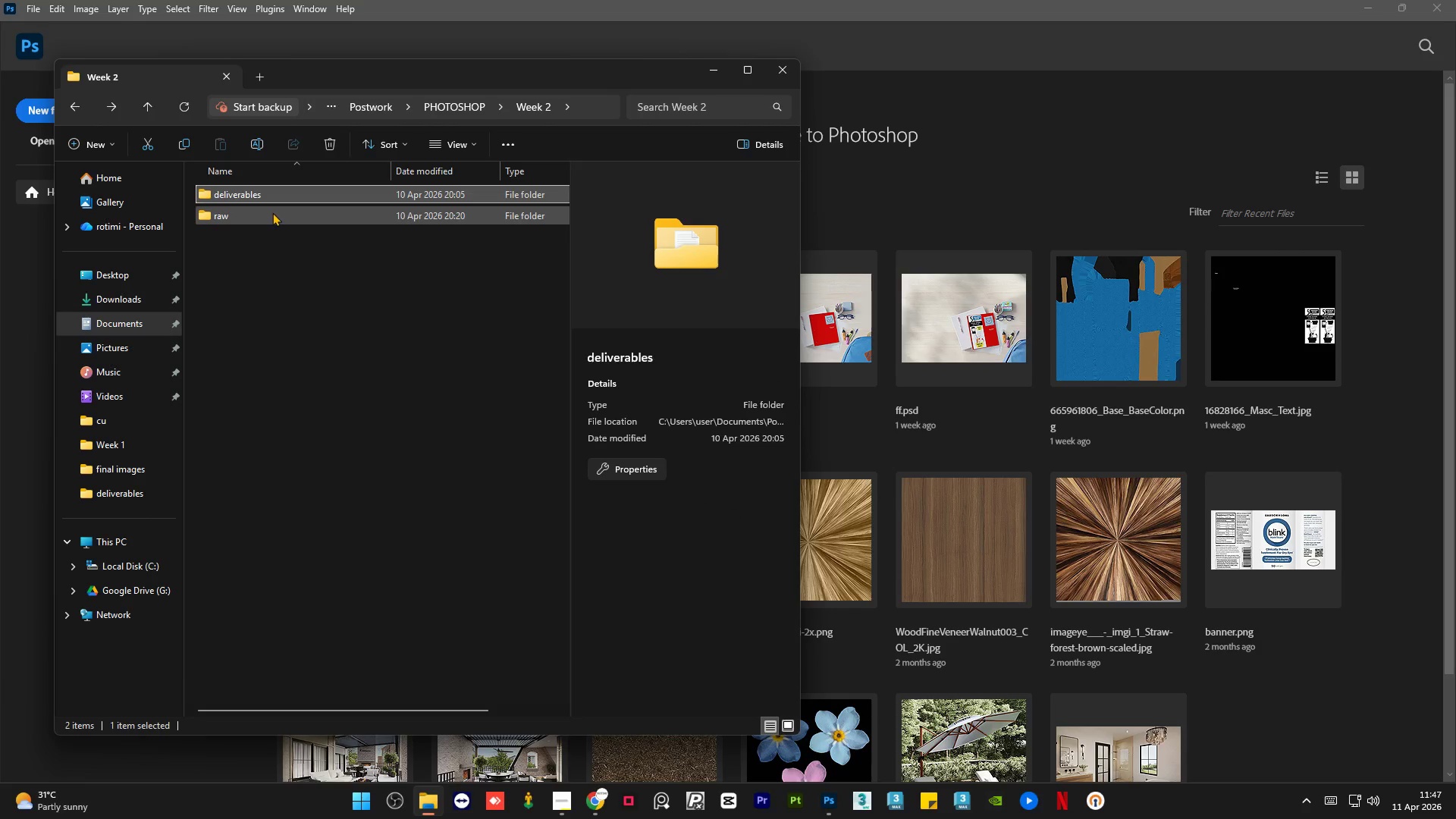 
double_click([271, 212])
 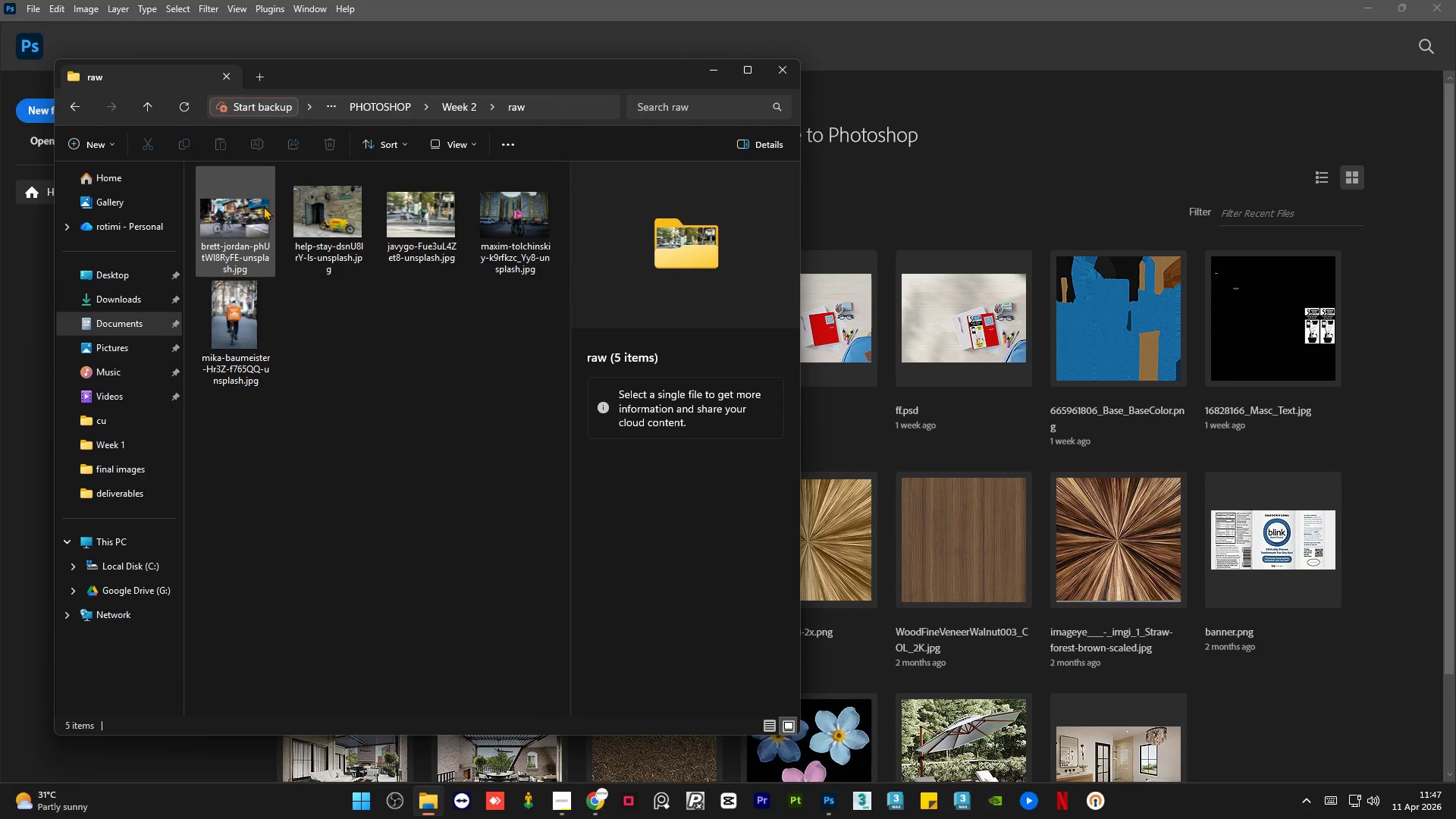 
left_click([257, 213])
 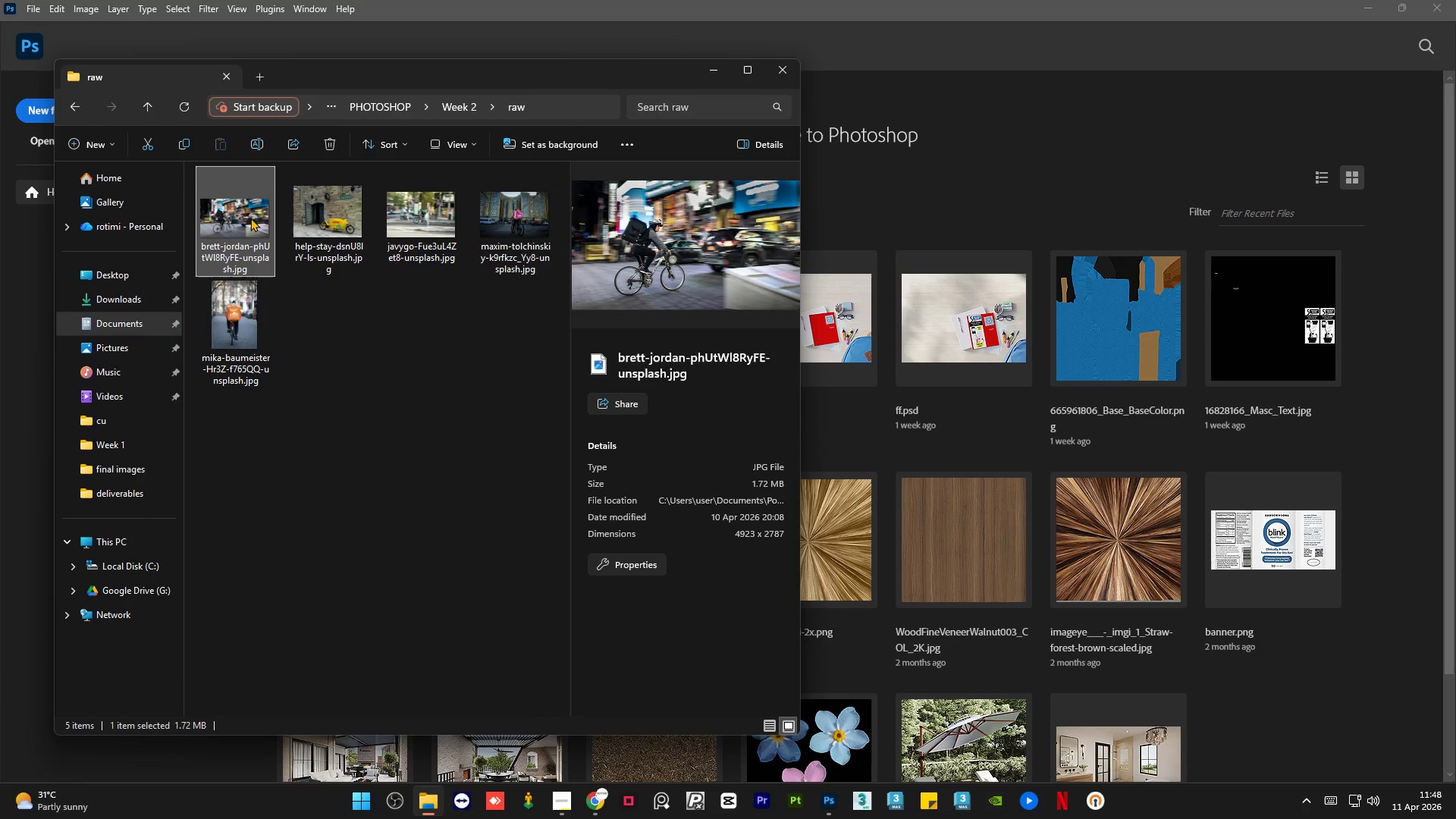 
left_click_drag(start_coordinate=[228, 223], to_coordinate=[990, 373])
 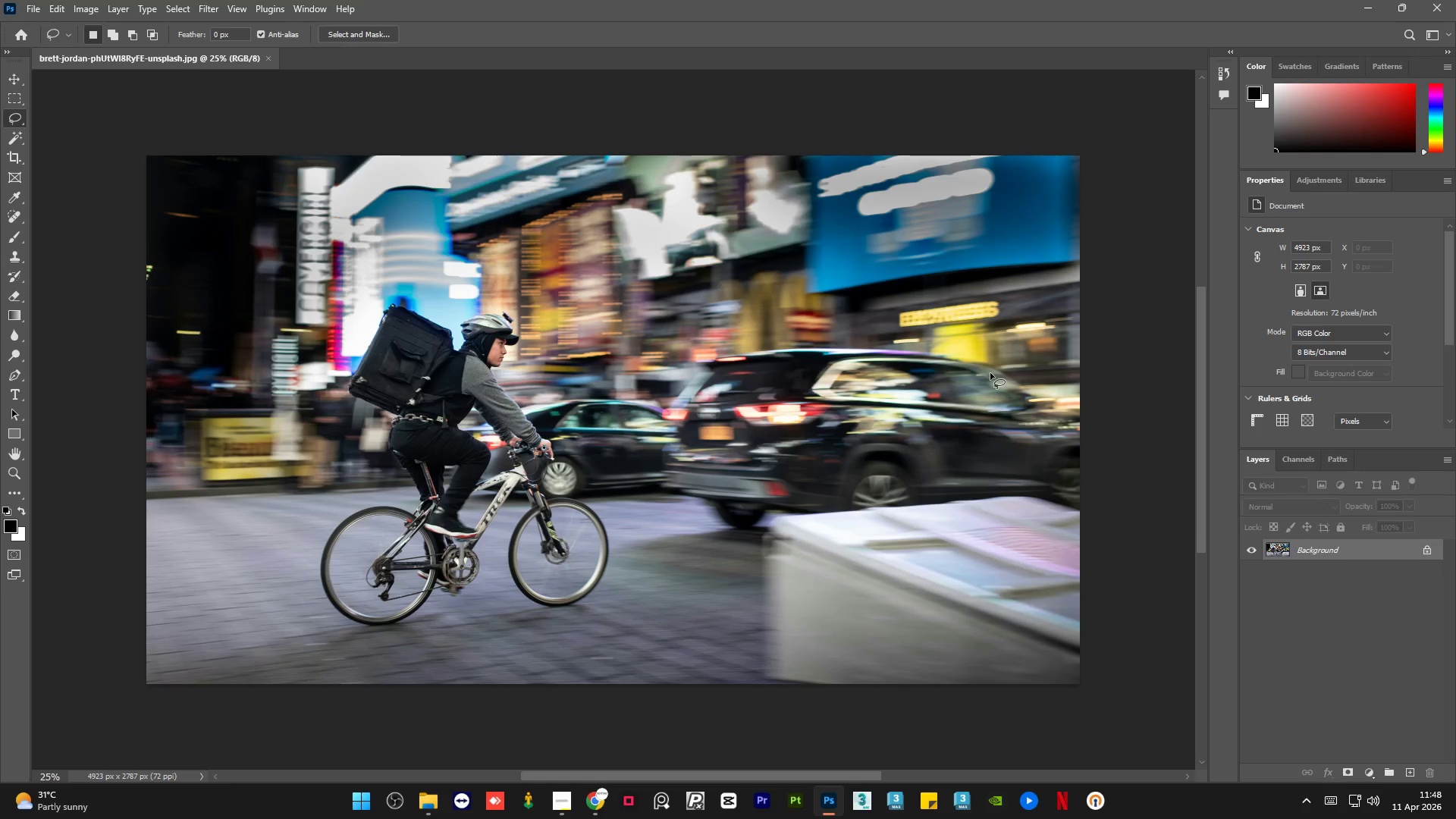 
wait(9.61)
 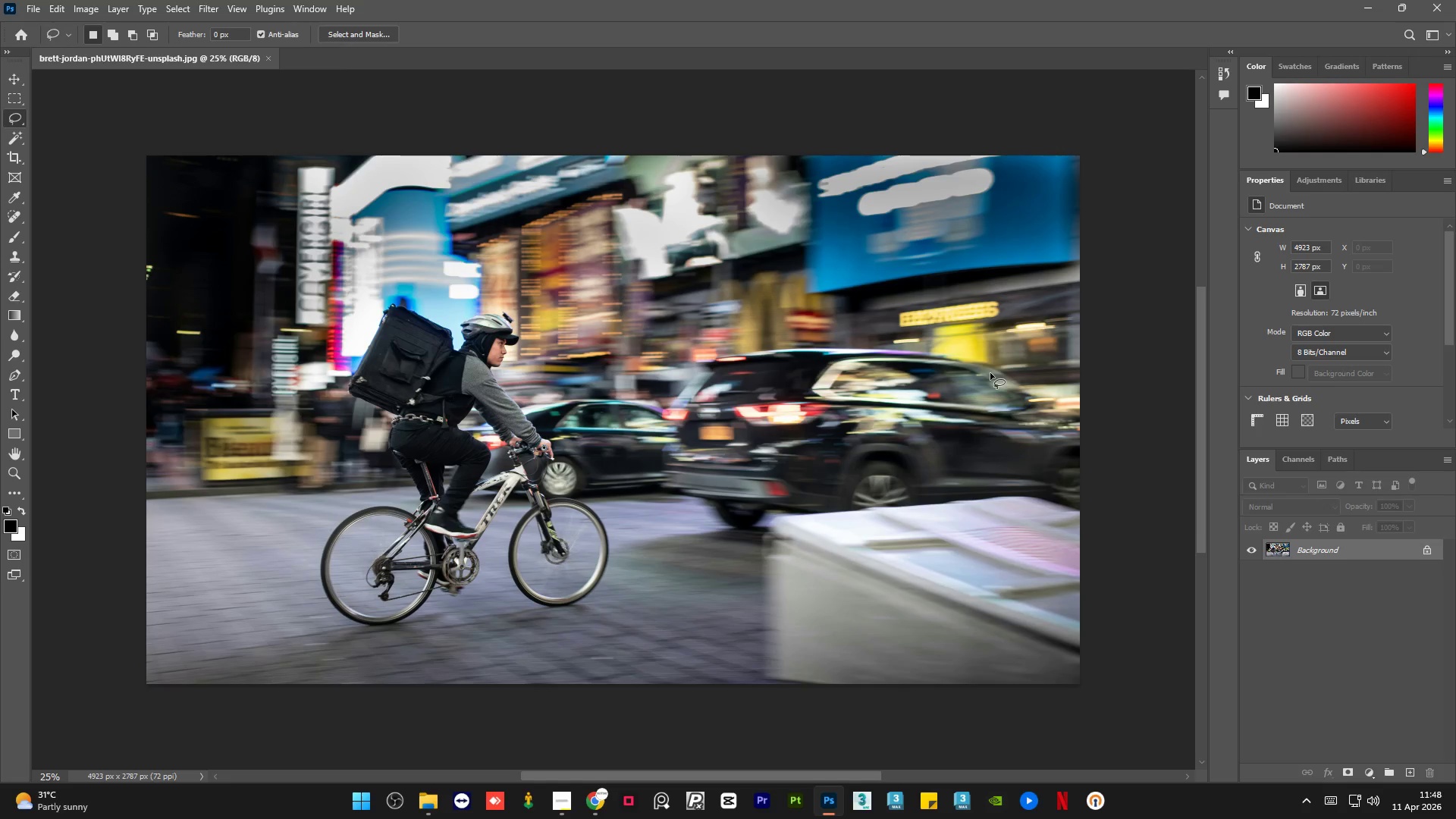 
left_click([1425, 550])
 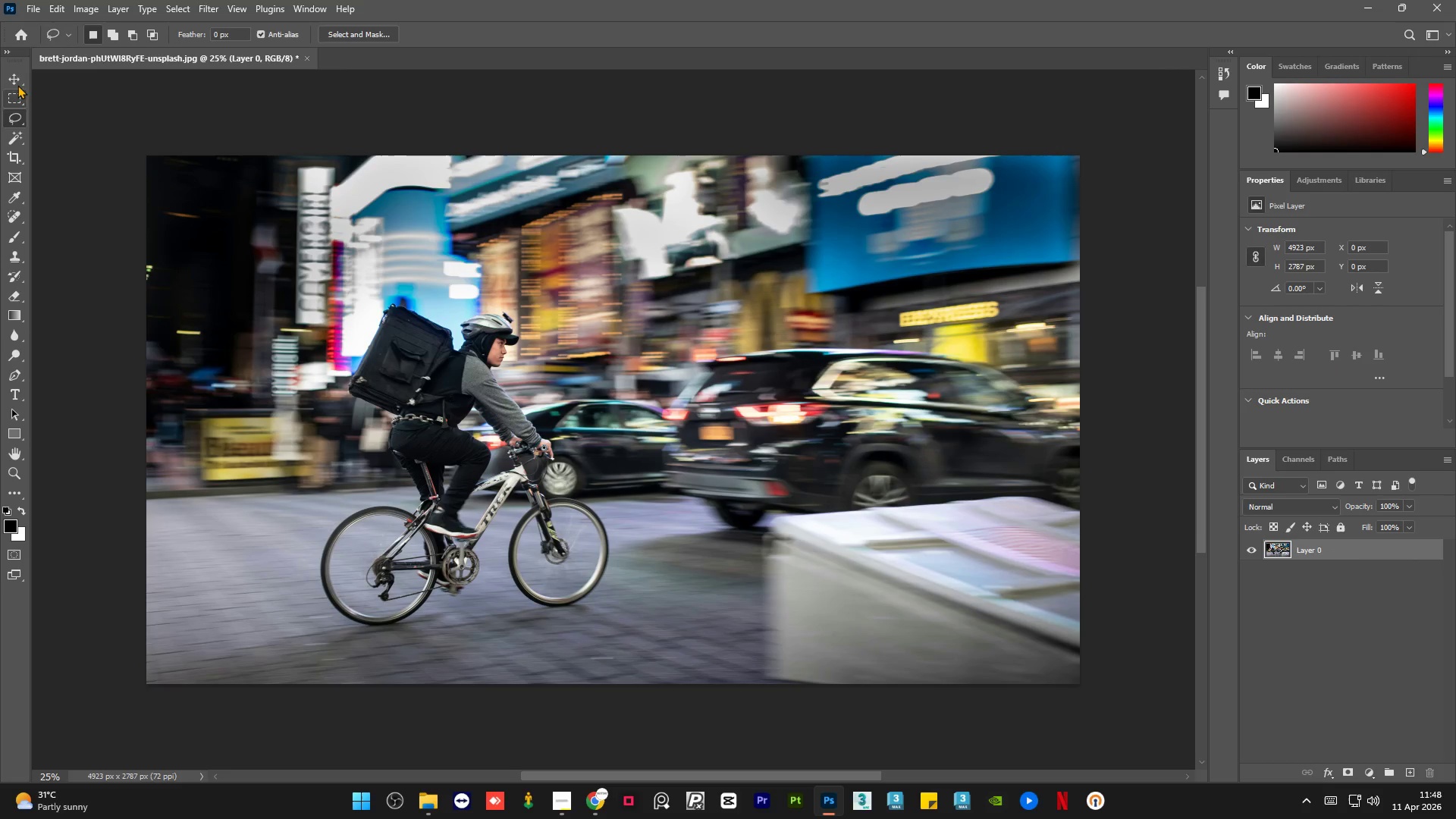 
left_click([80, 257])
 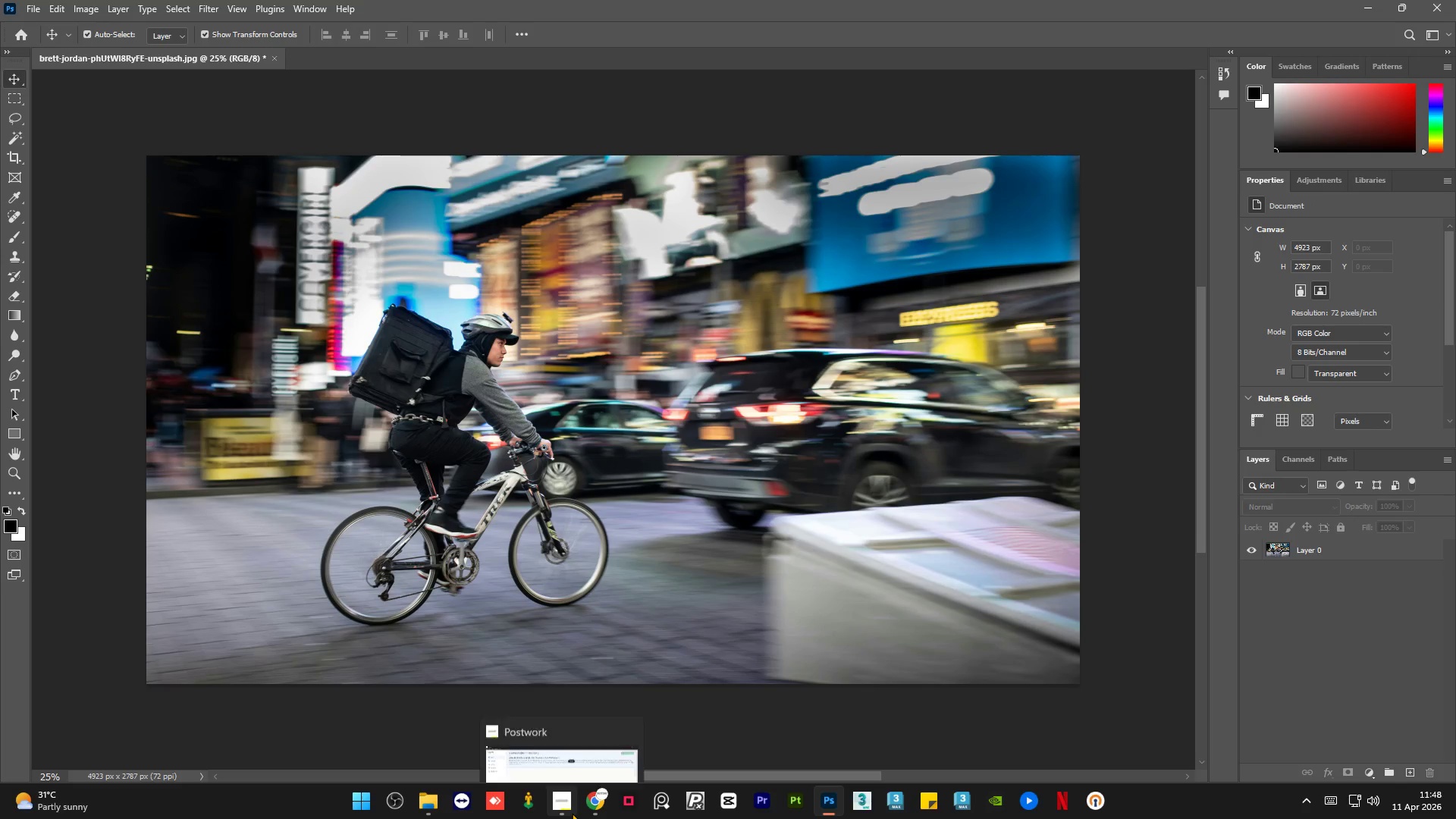 
left_click([572, 813])